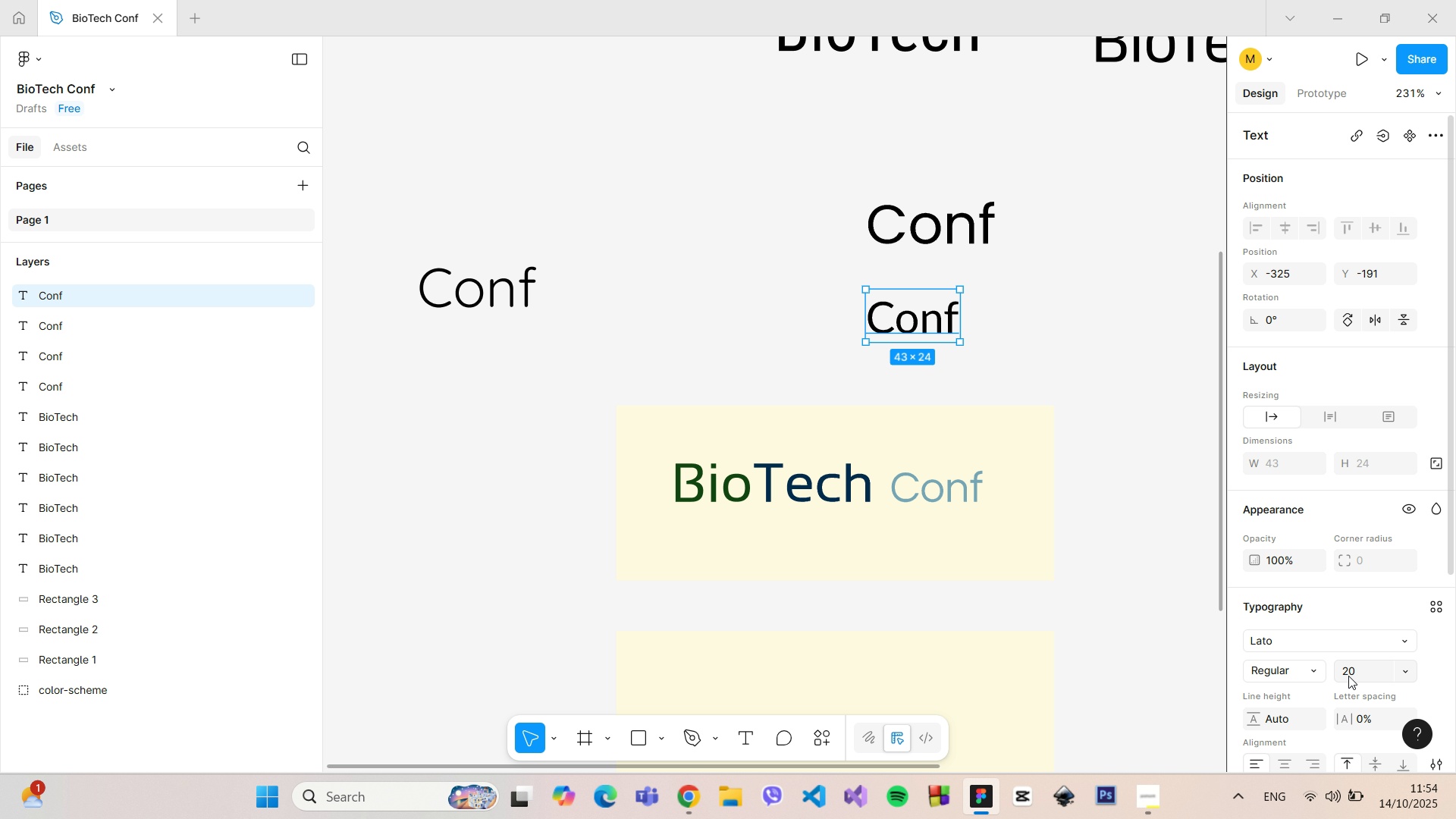 
key(Enter)
 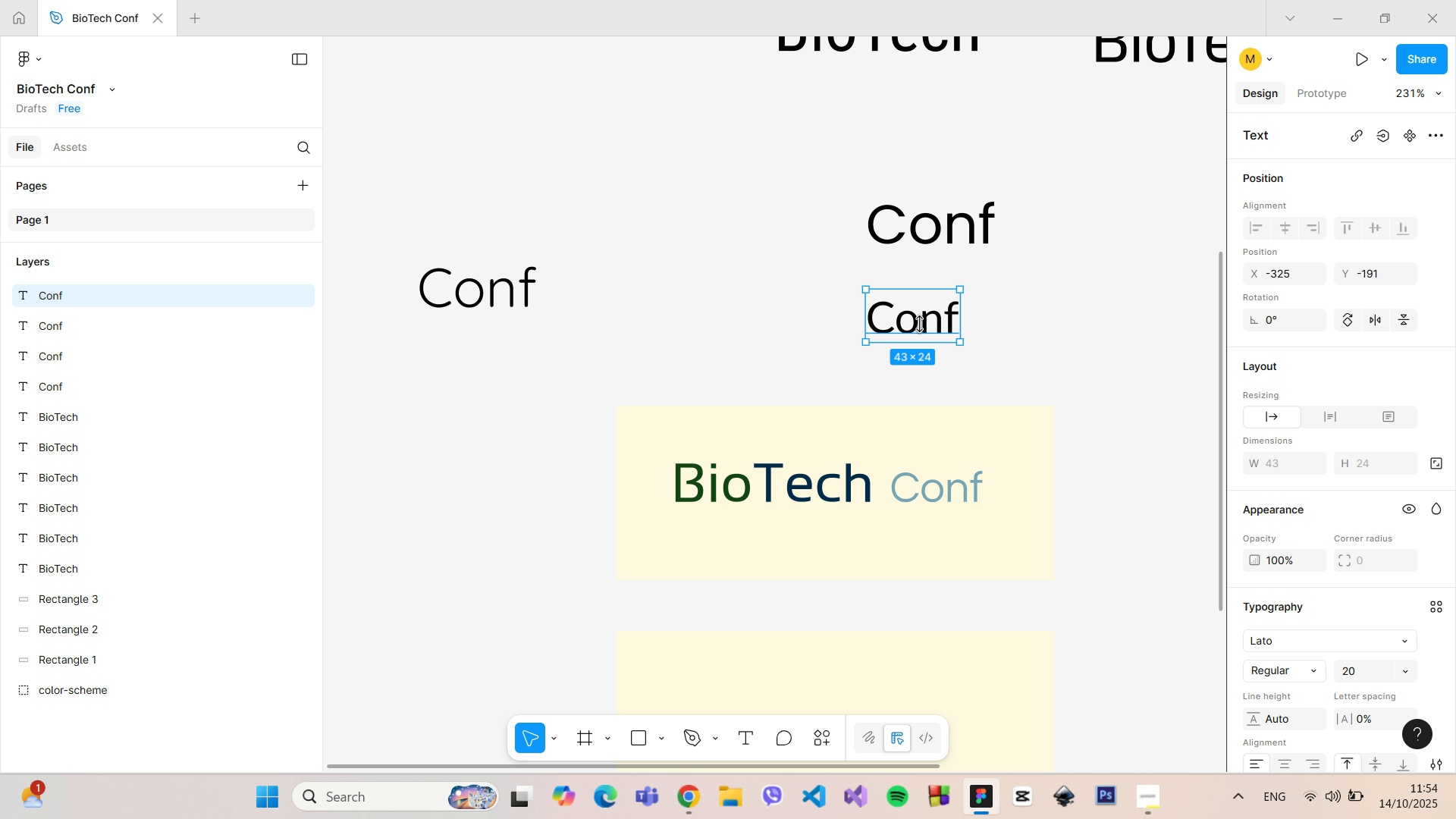 
left_click_drag(start_coordinate=[920, 310], to_coordinate=[928, 324])
 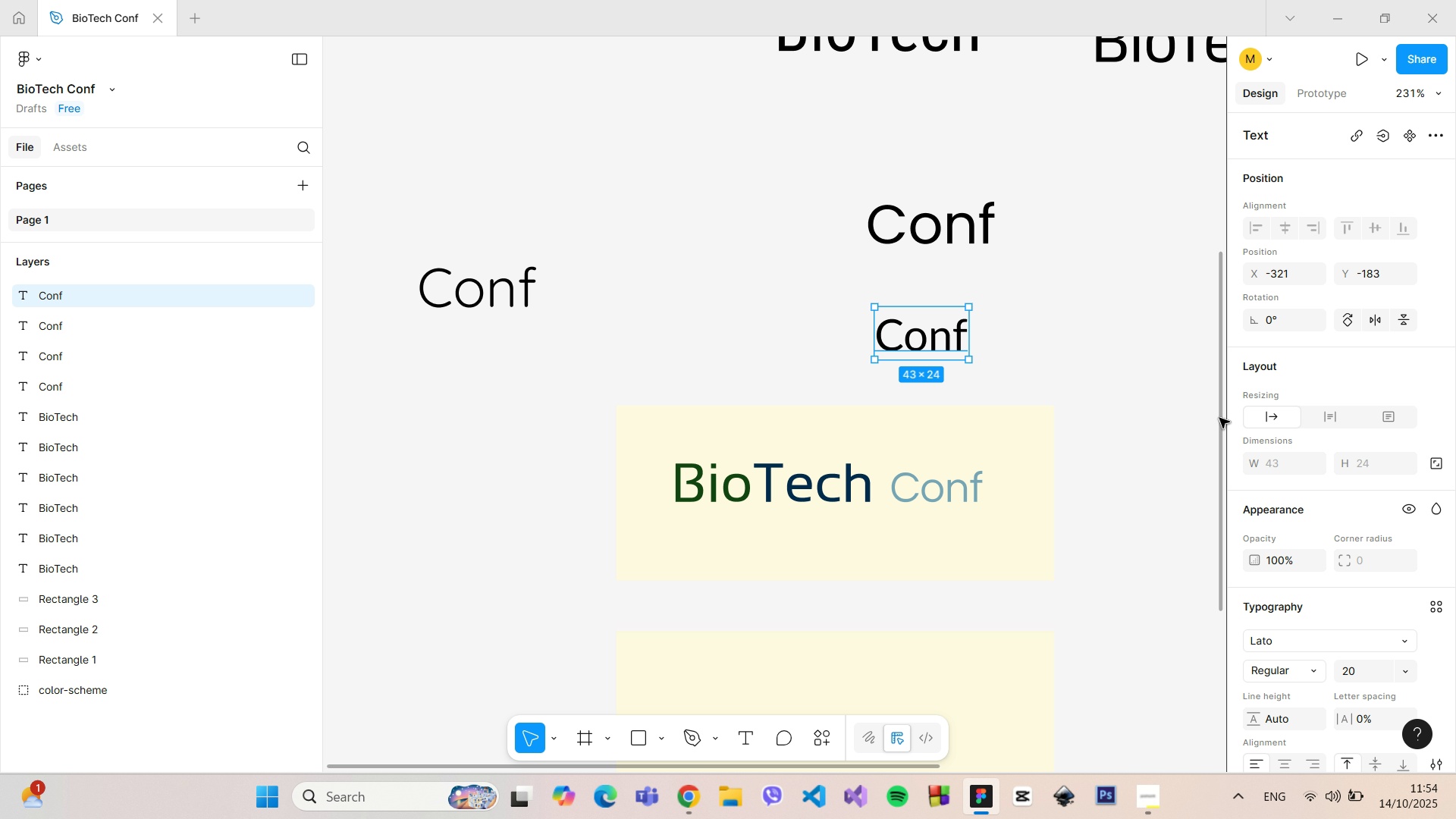 
left_click_drag(start_coordinate=[1219, 418], to_coordinate=[1210, 358])
 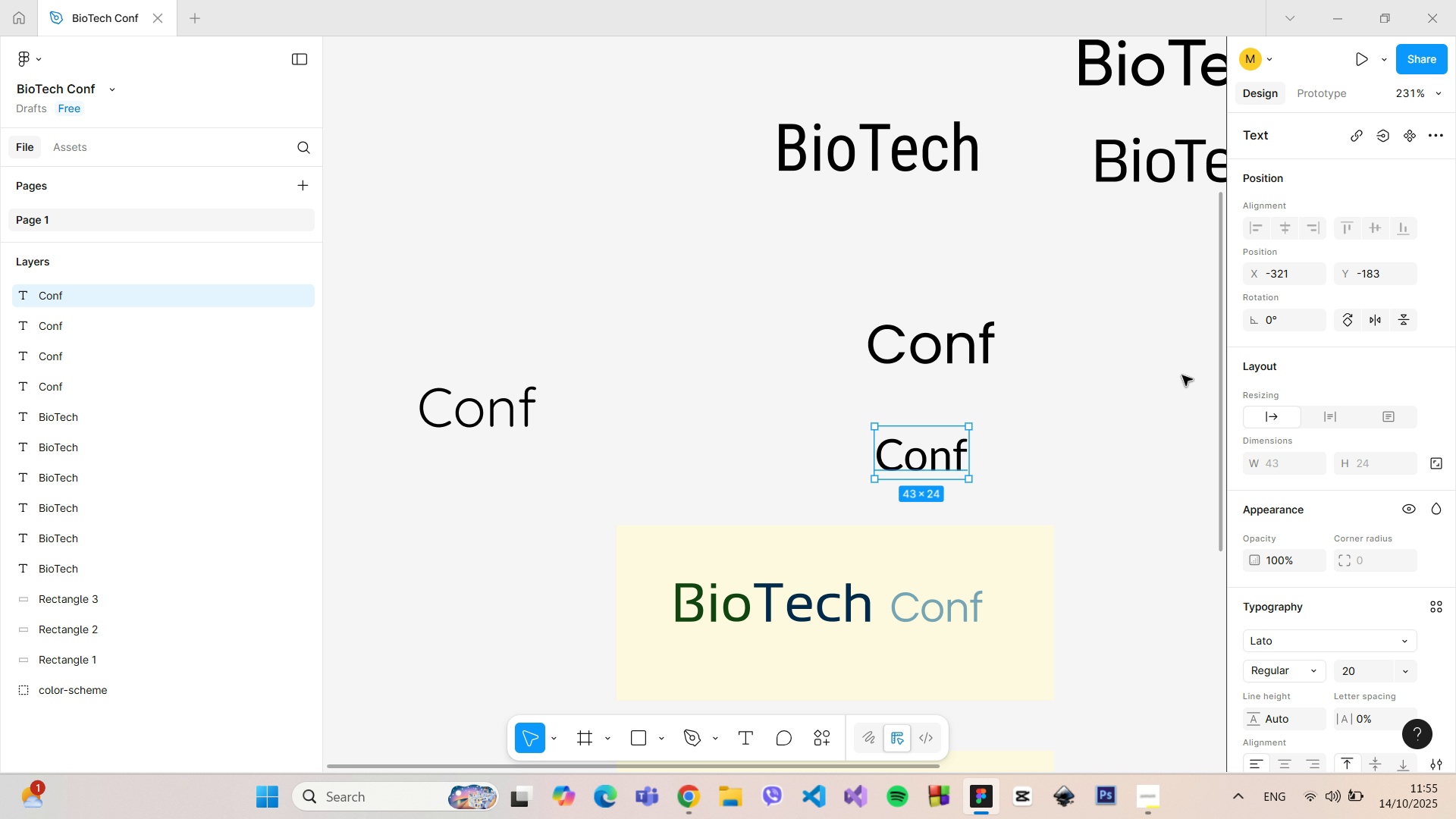 
hold_key(key=ControlLeft, duration=0.92)
scroll: coordinate [1181, 377], scroll_direction: down, amount: 9.0
 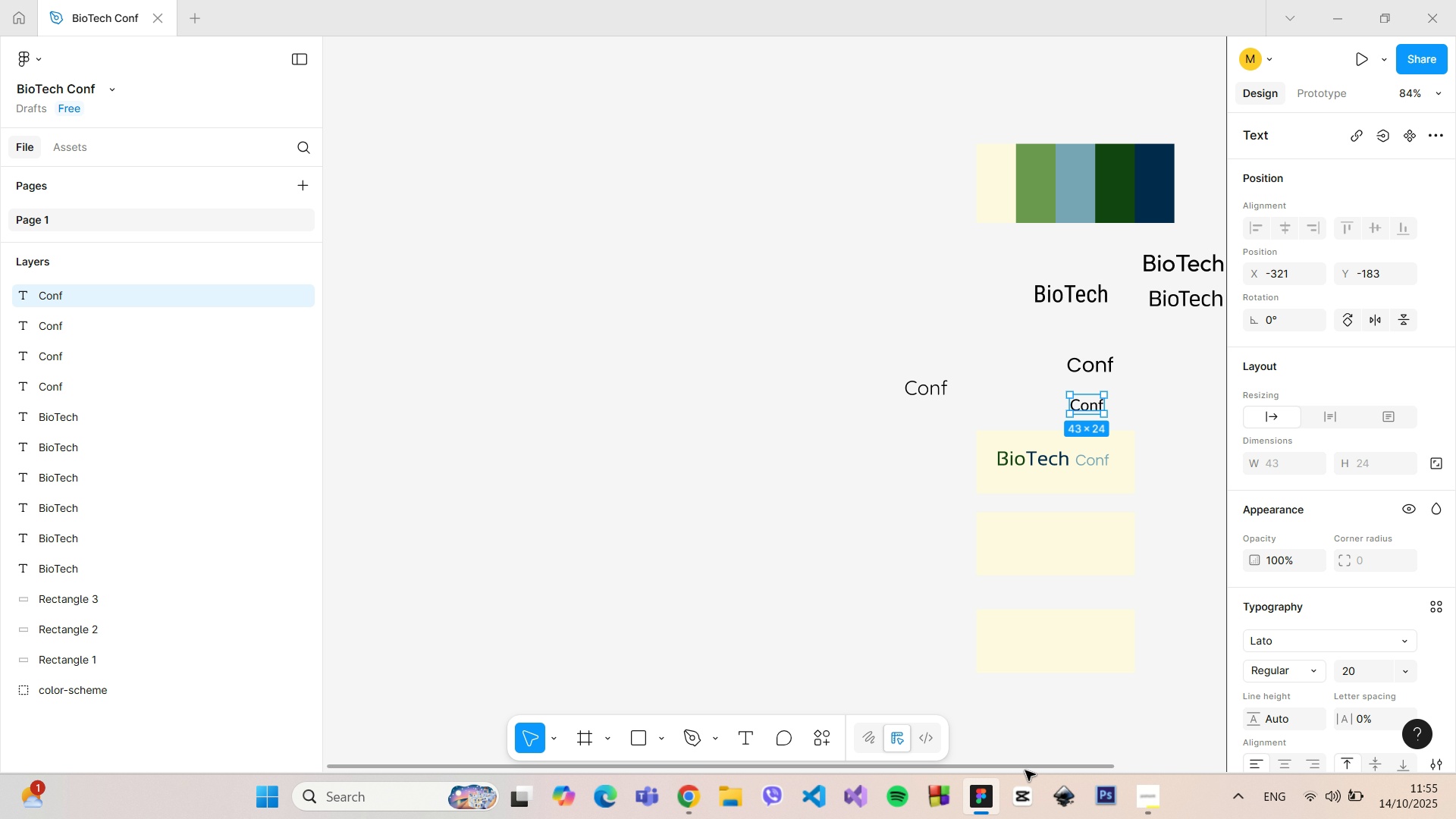 
left_click_drag(start_coordinate=[1025, 769], to_coordinate=[1269, 746])
 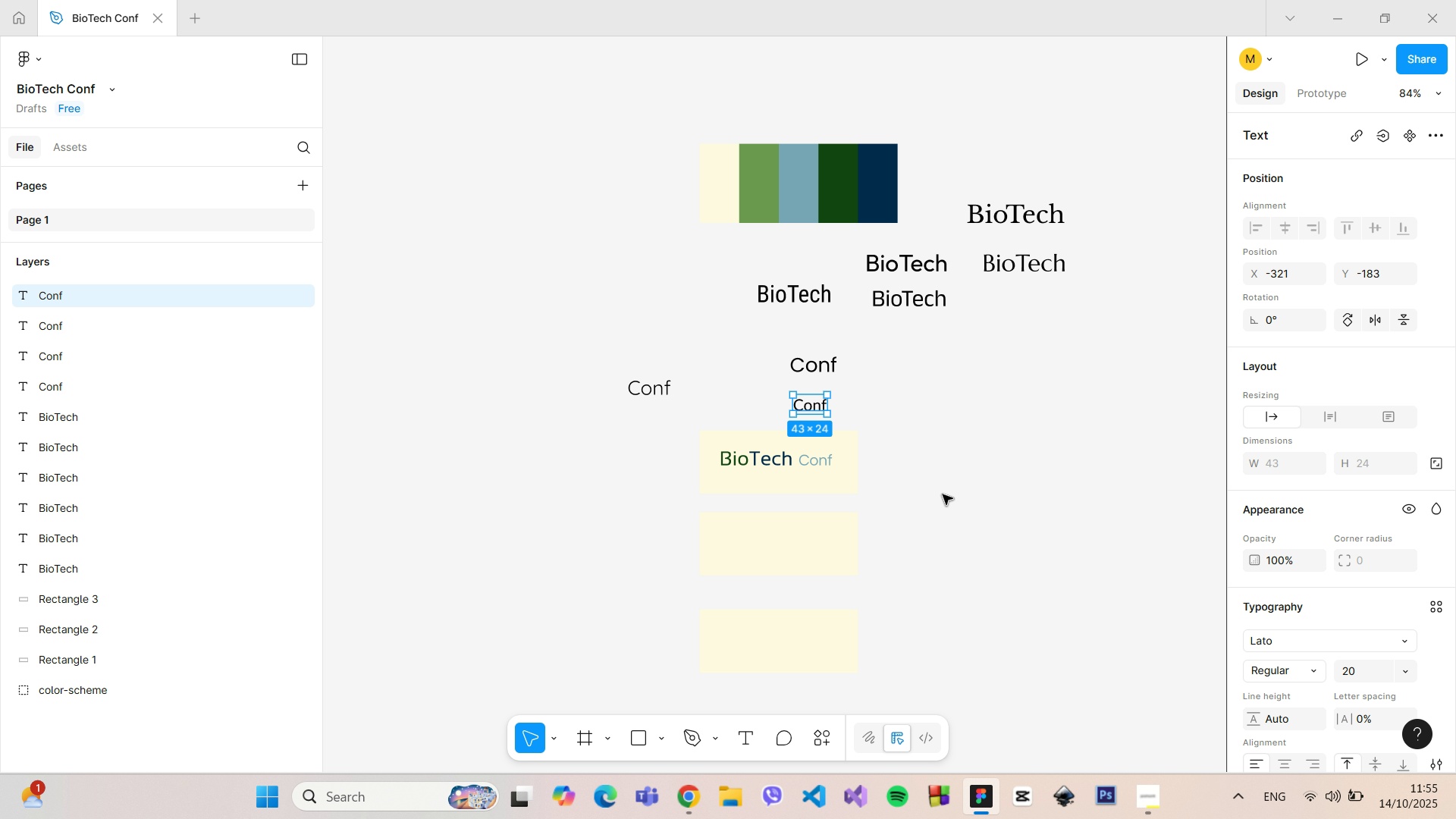 
left_click([943, 494])
 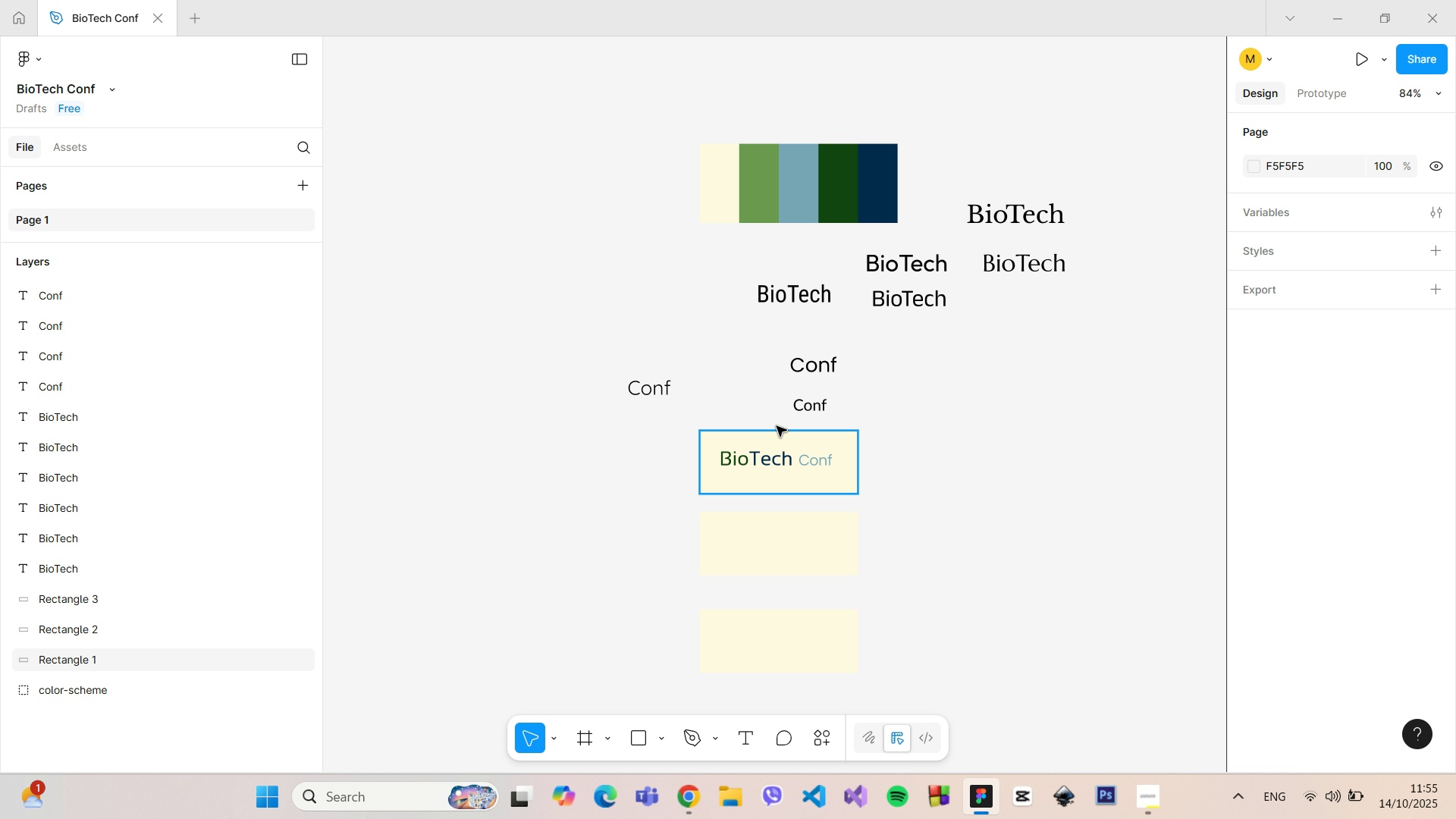 
hold_key(key=ControlLeft, duration=0.61)
scroll: coordinate [777, 435], scroll_direction: up, amount: 9.0
 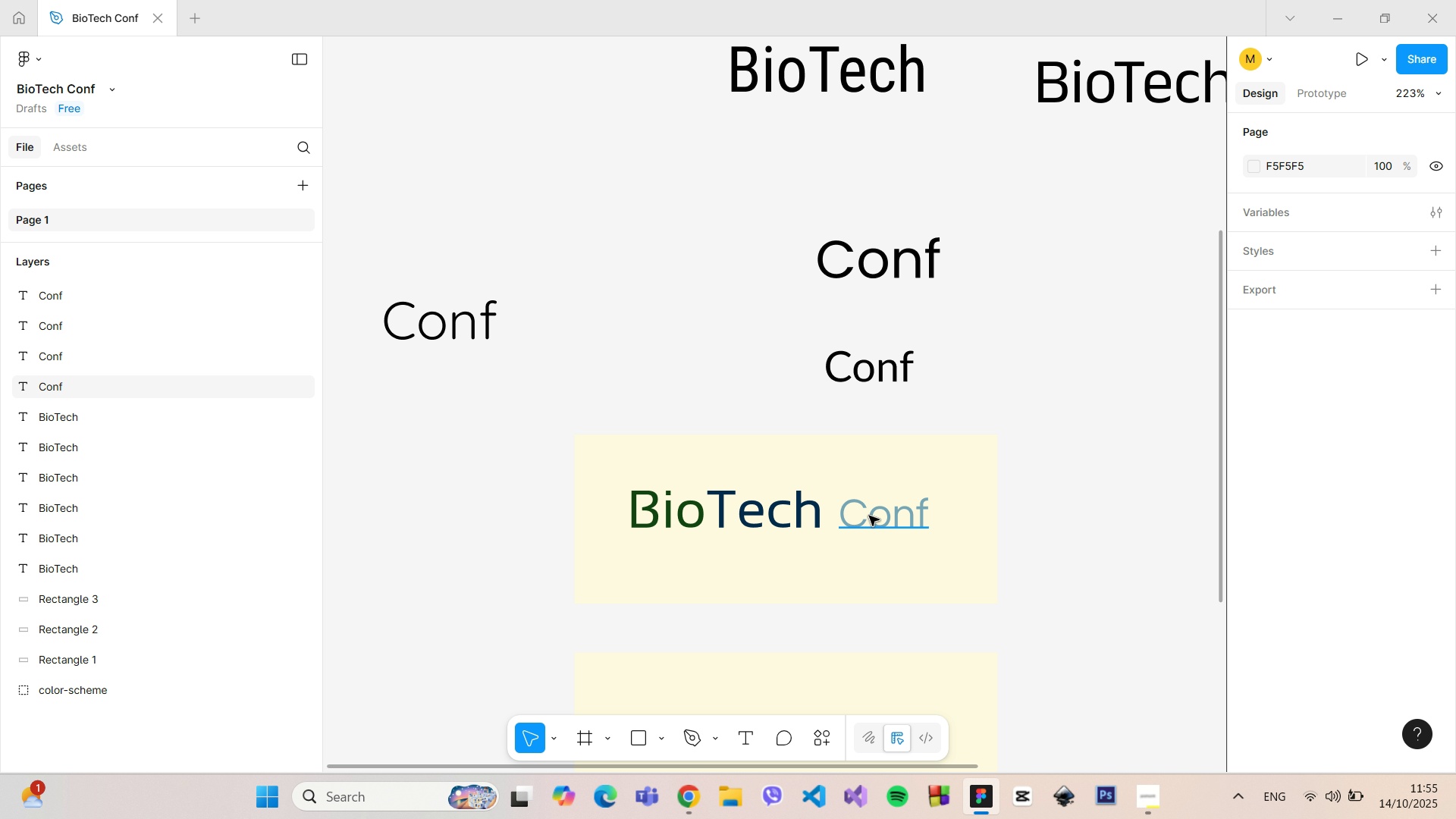 
left_click([869, 516])
 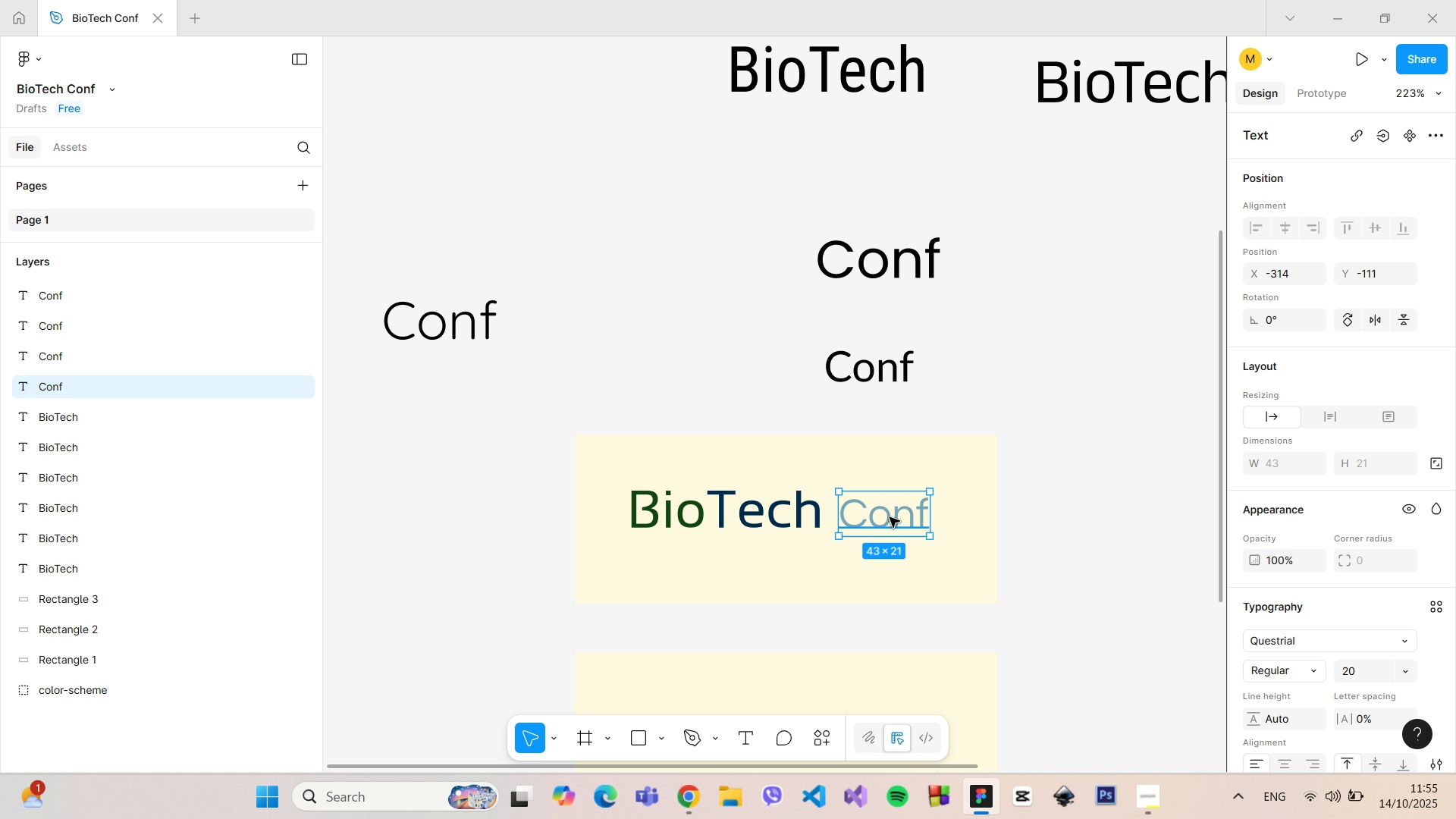 
left_click_drag(start_coordinate=[890, 517], to_coordinate=[681, 551])
 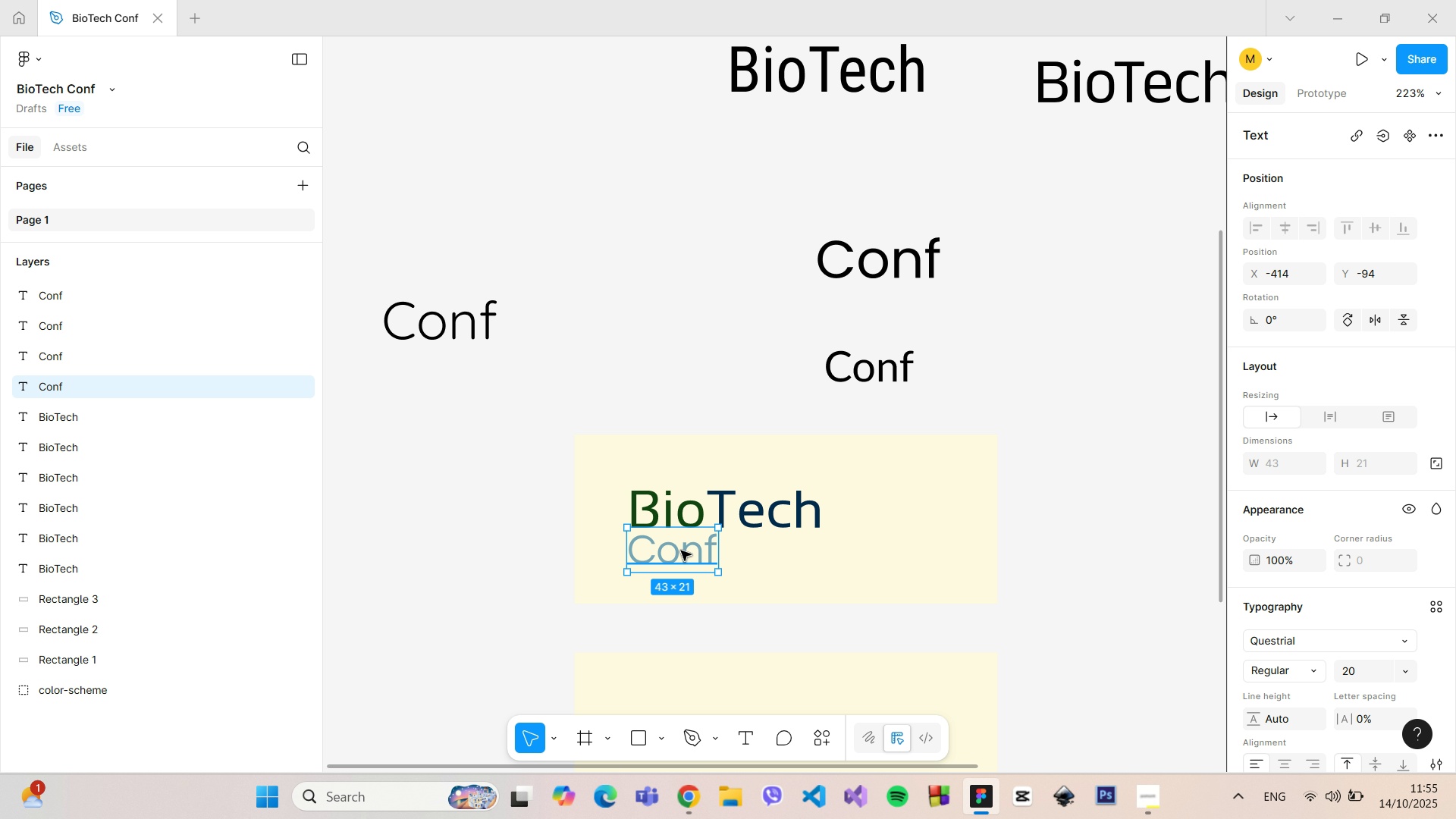 
double_click([681, 551])
 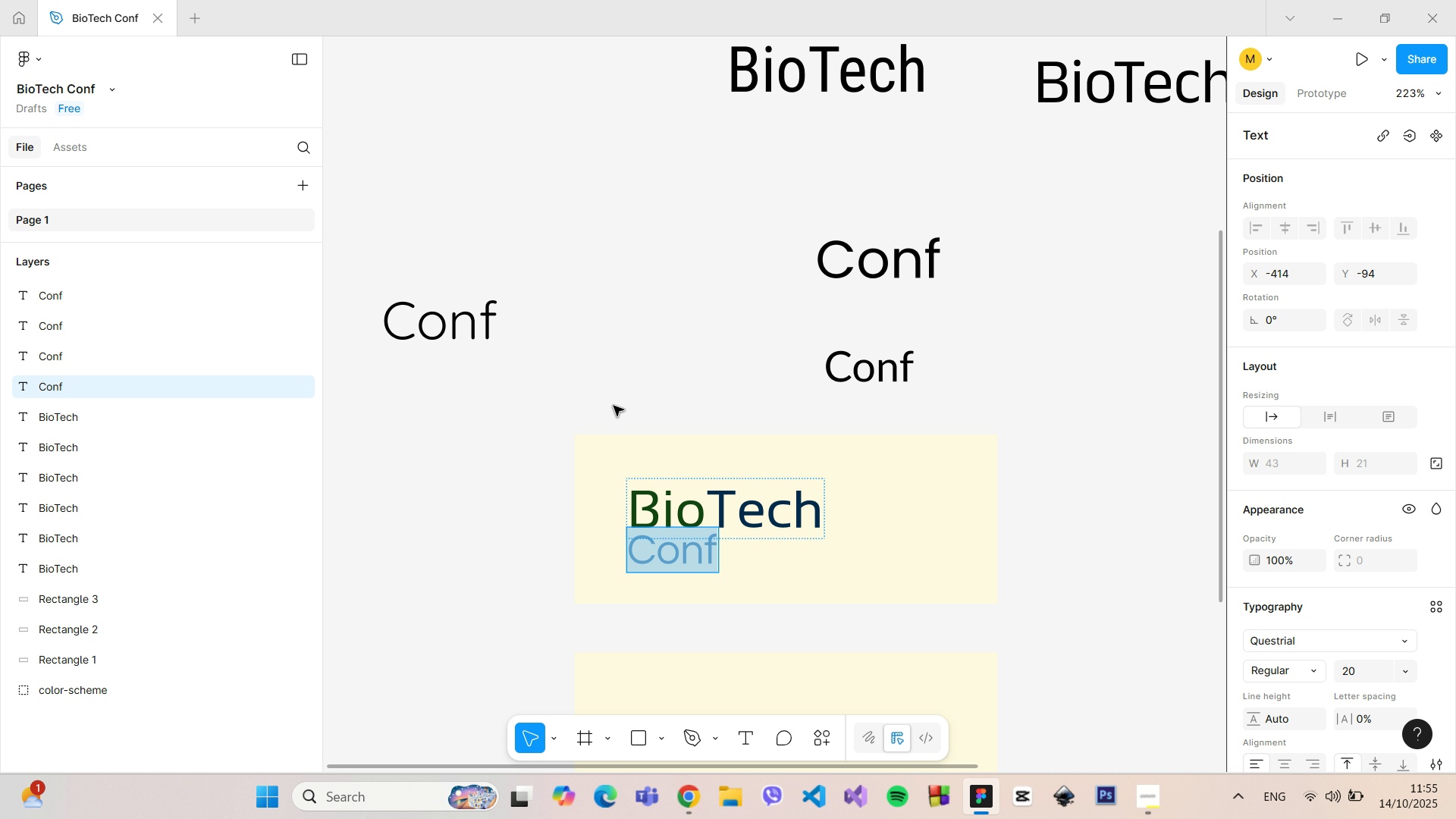 
left_click([609, 350])
 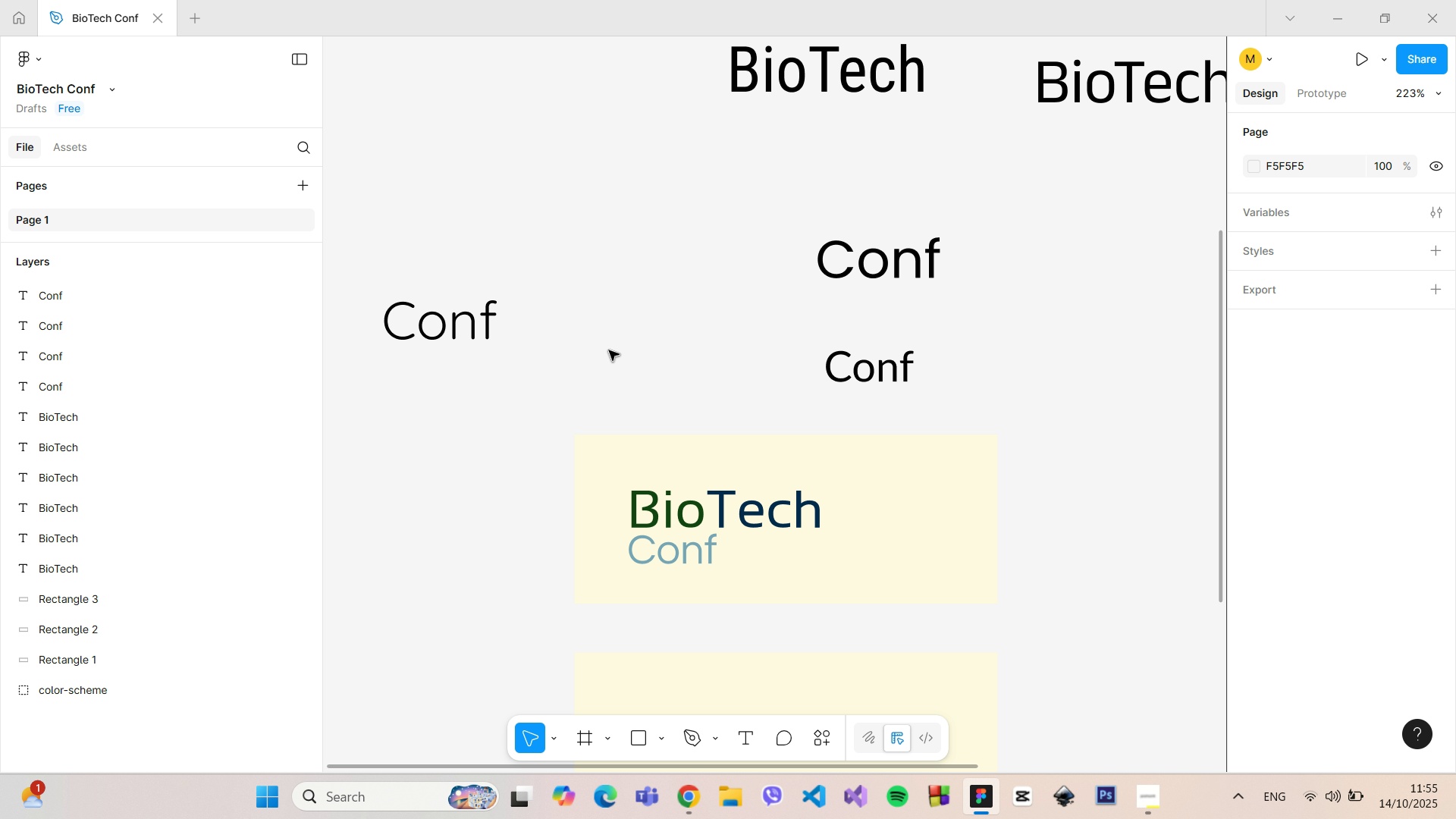 
left_click([609, 350])
 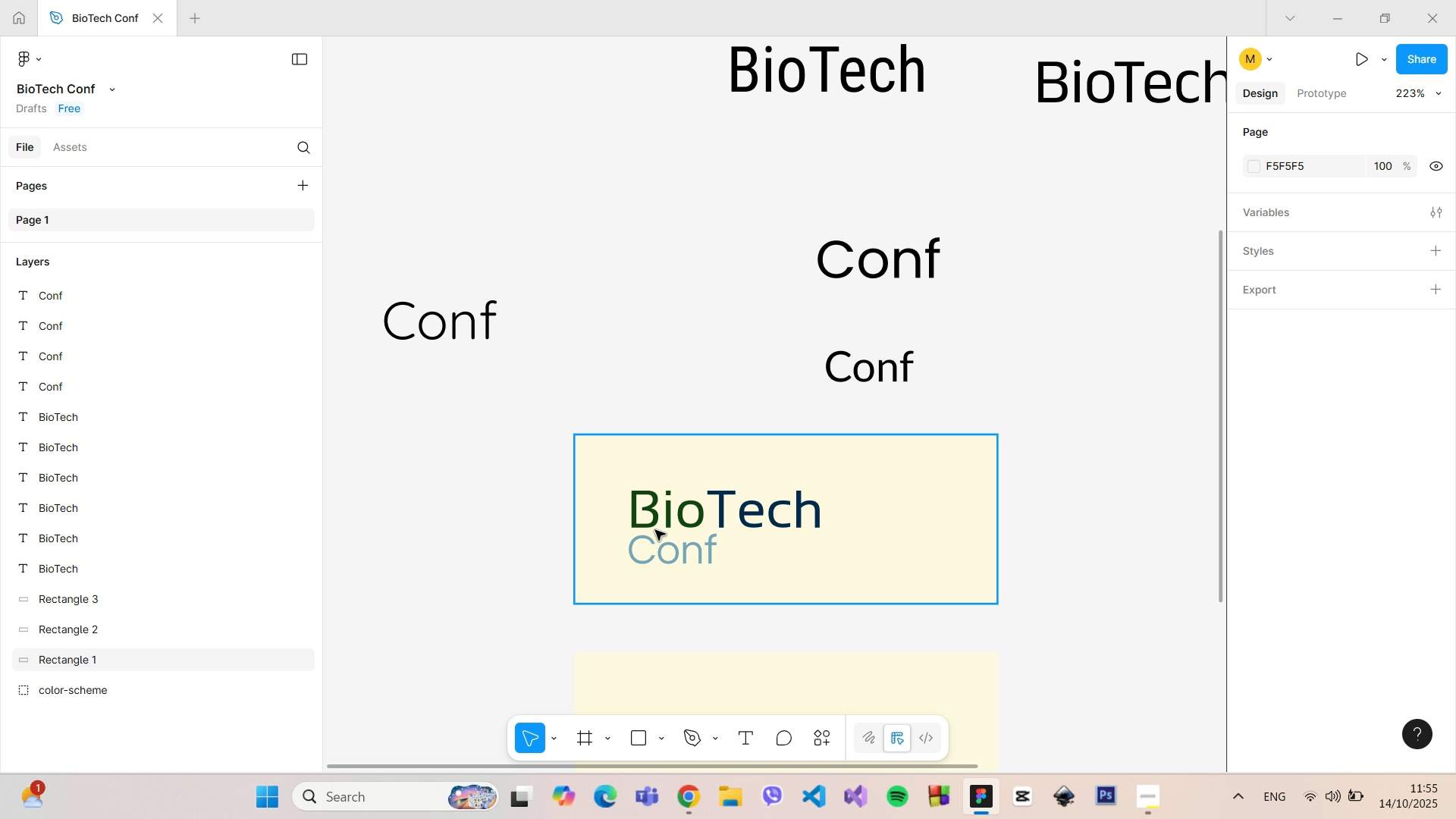 
left_click([689, 556])
 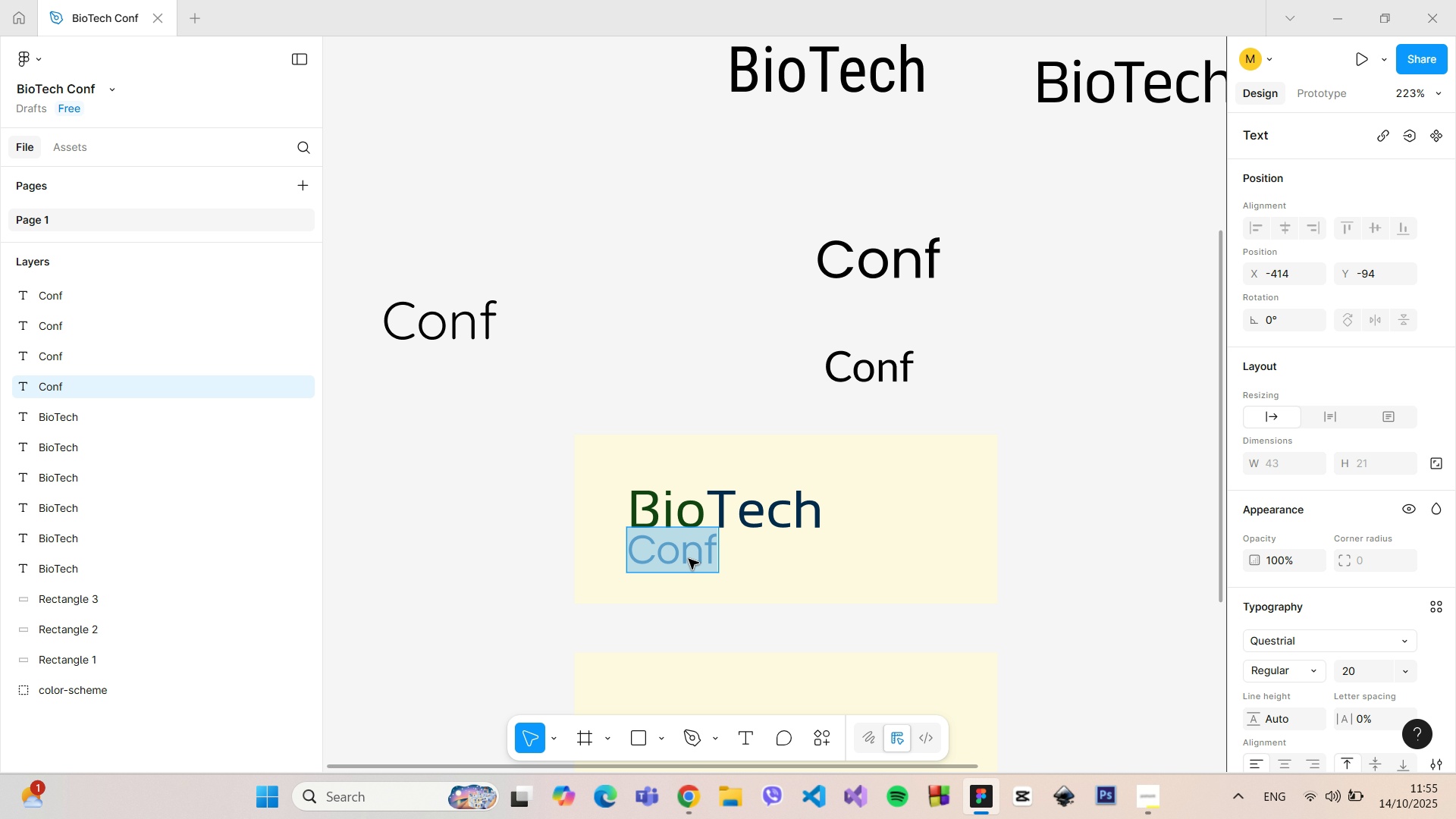 
left_click_drag(start_coordinate=[689, 556], to_coordinate=[689, 563])
 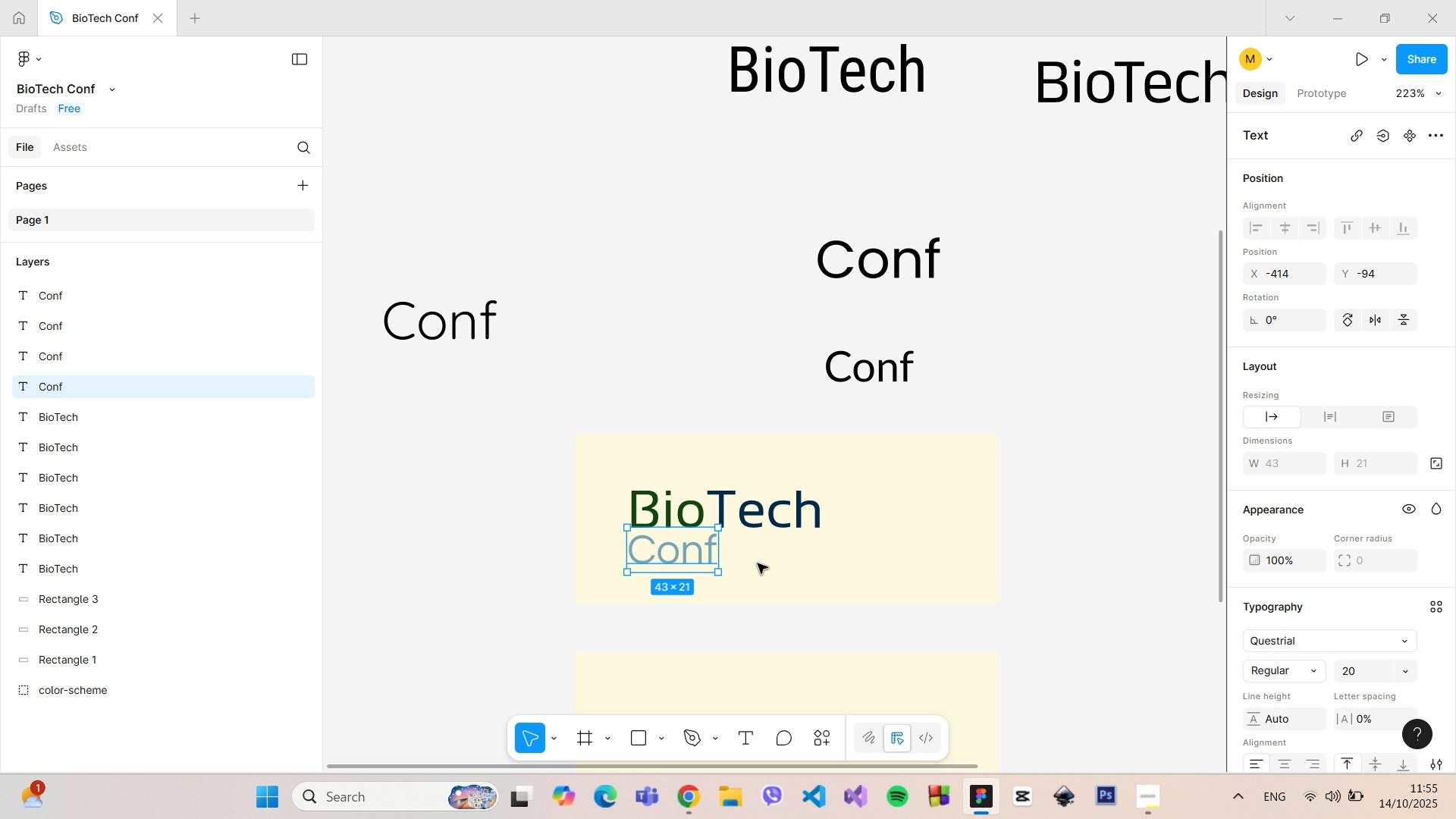 
left_click([758, 563])
 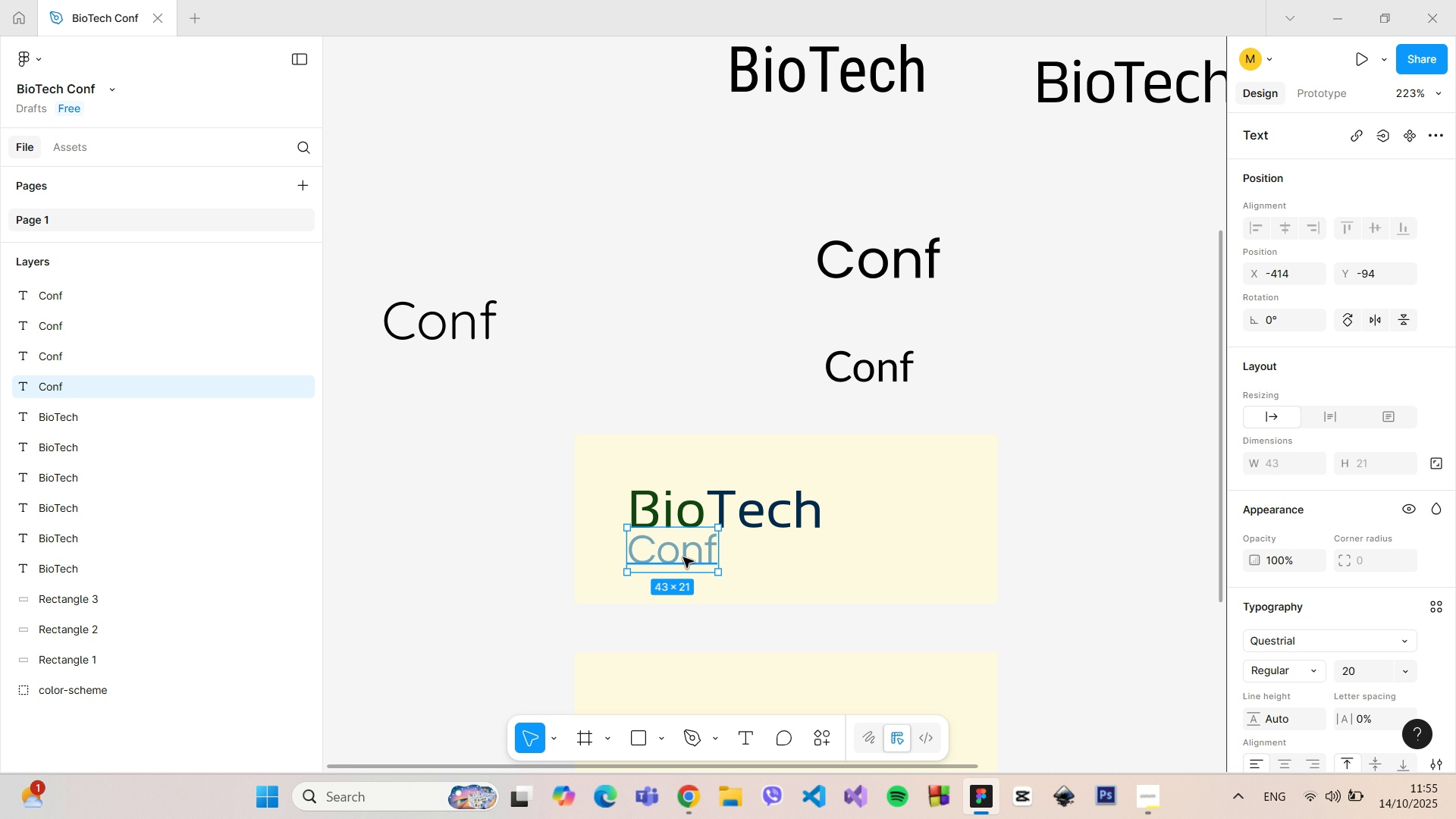 
left_click_drag(start_coordinate=[682, 557], to_coordinate=[898, 521])
 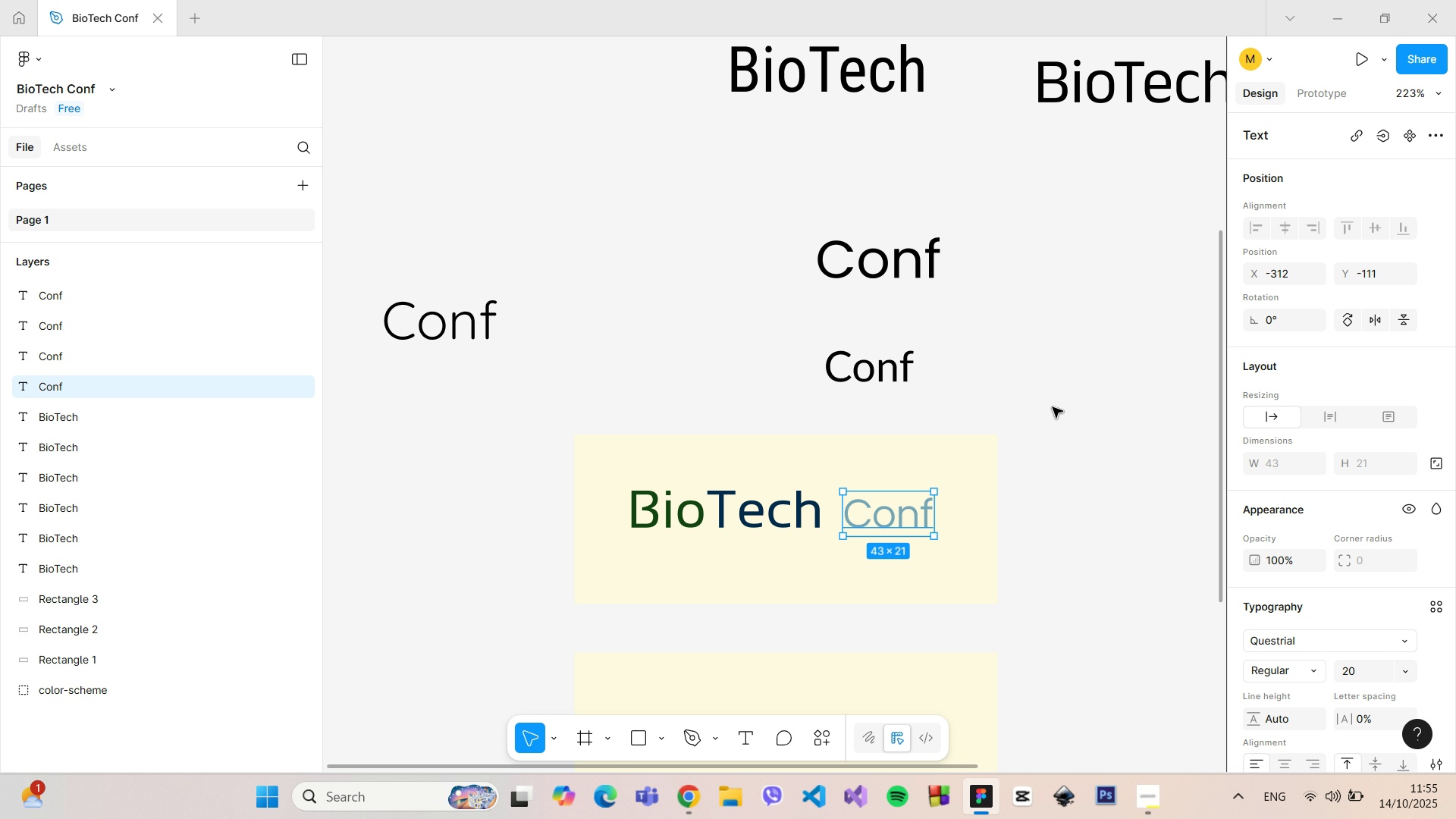 
left_click([1053, 407])
 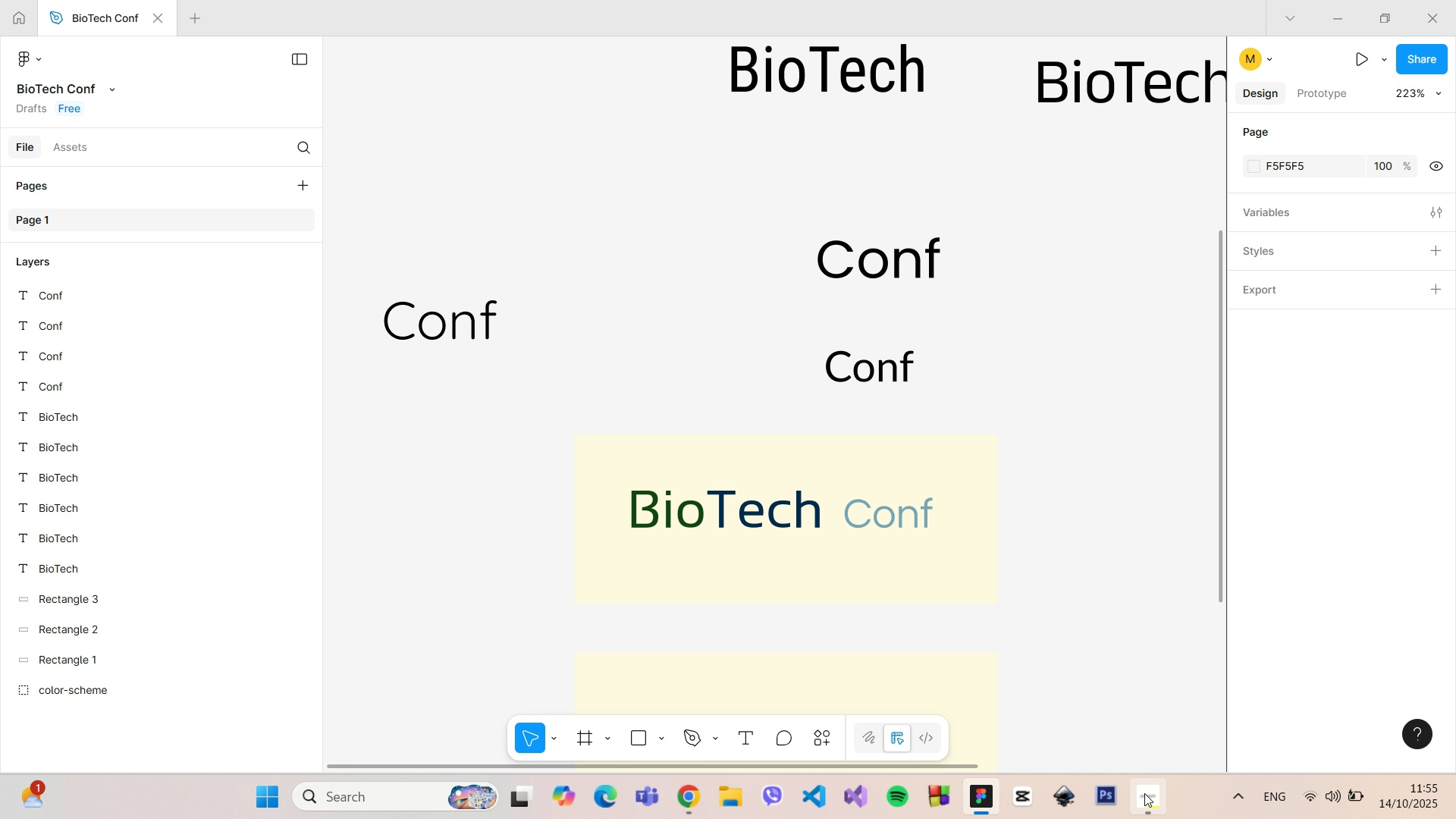 
left_click([1143, 795])